 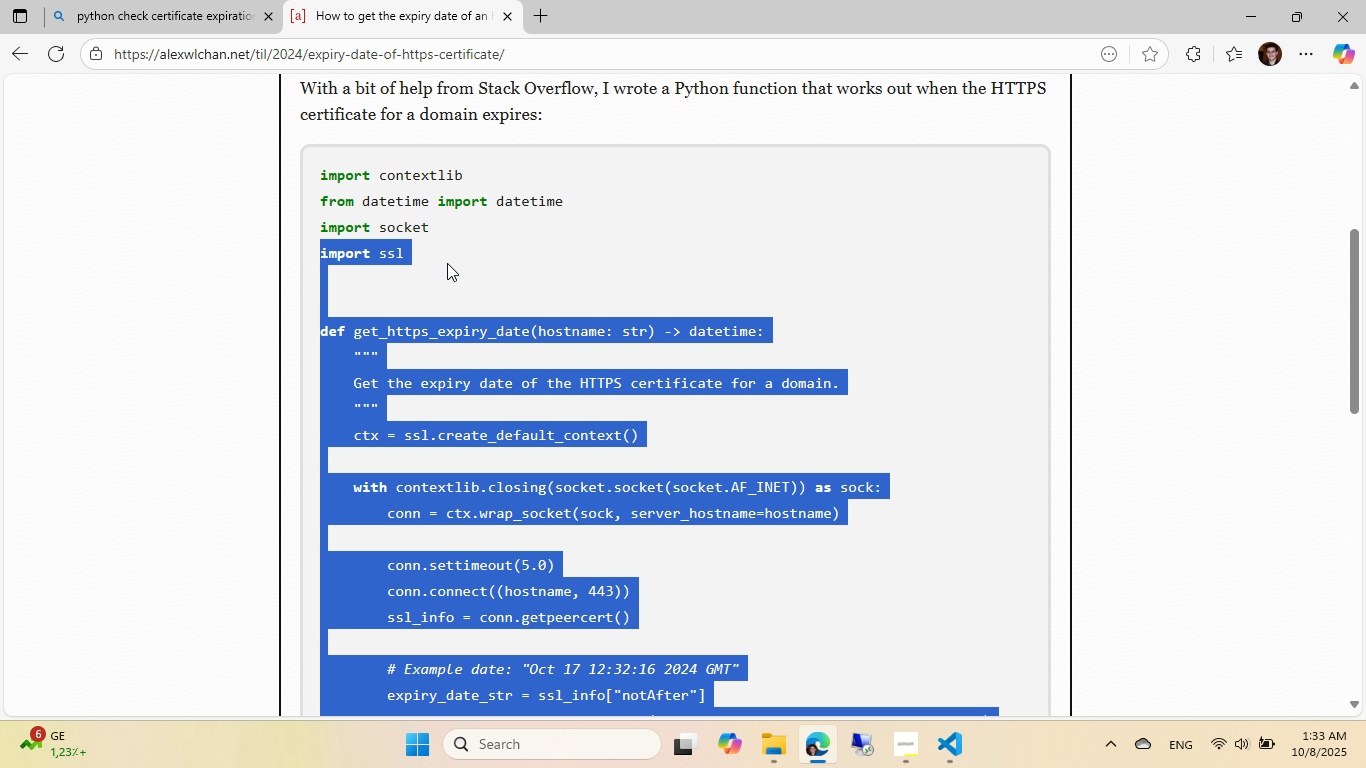 
key(Shift+ArrowUp)
 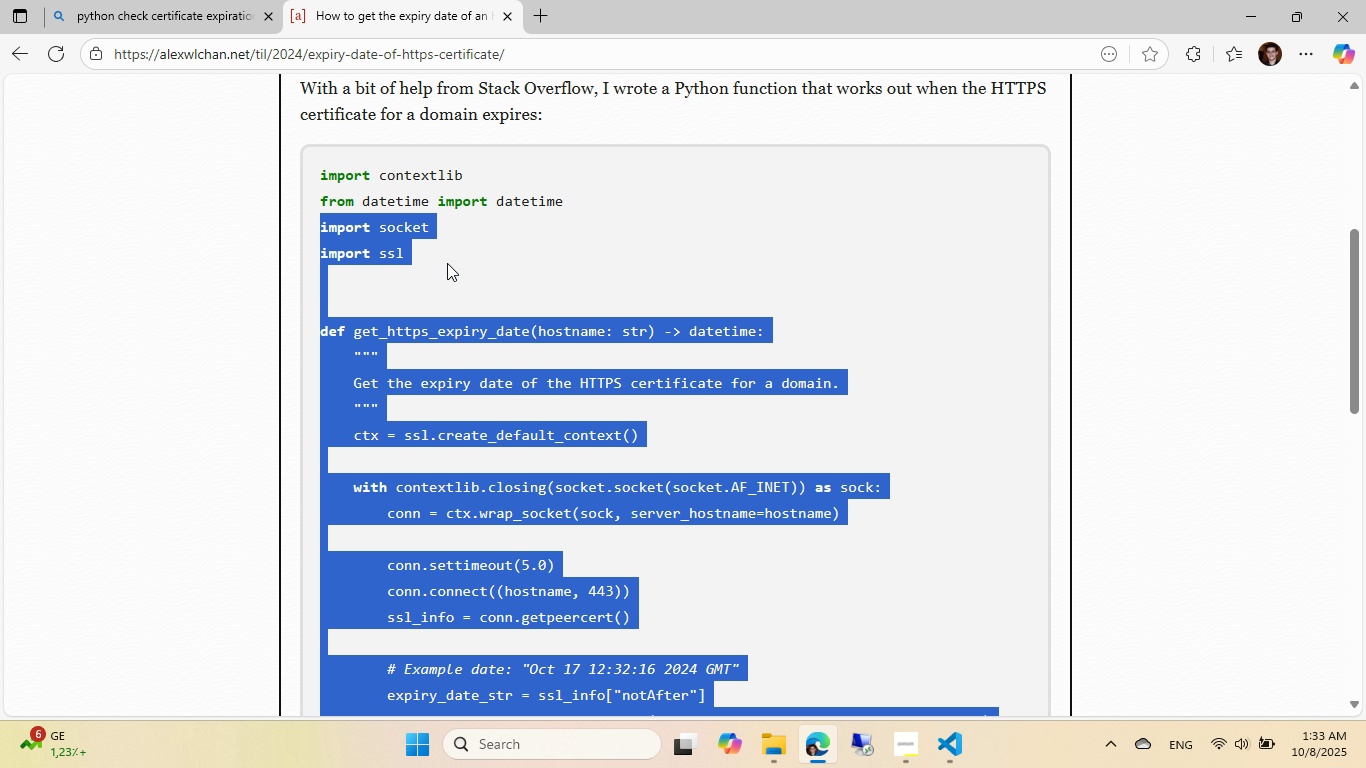 
key(Shift+ArrowUp)
 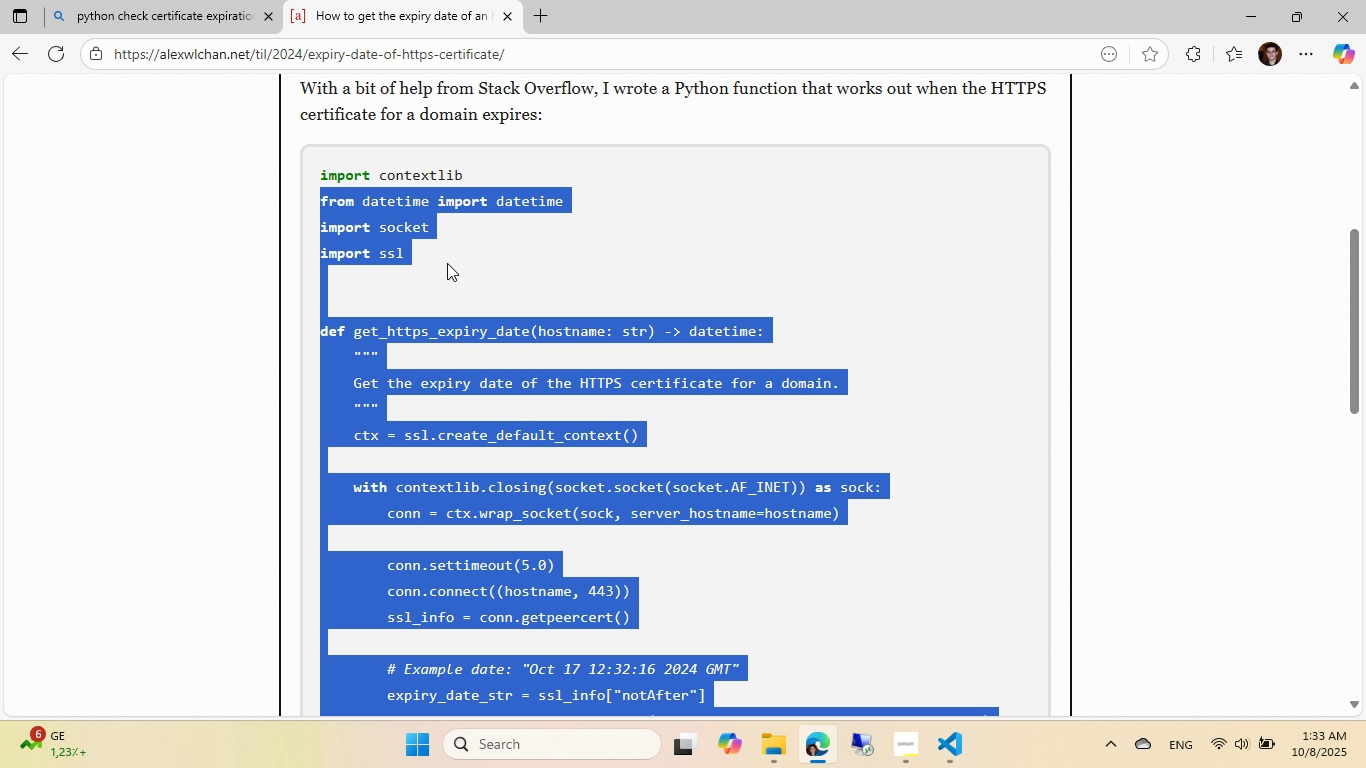 
key(Shift+ArrowUp)
 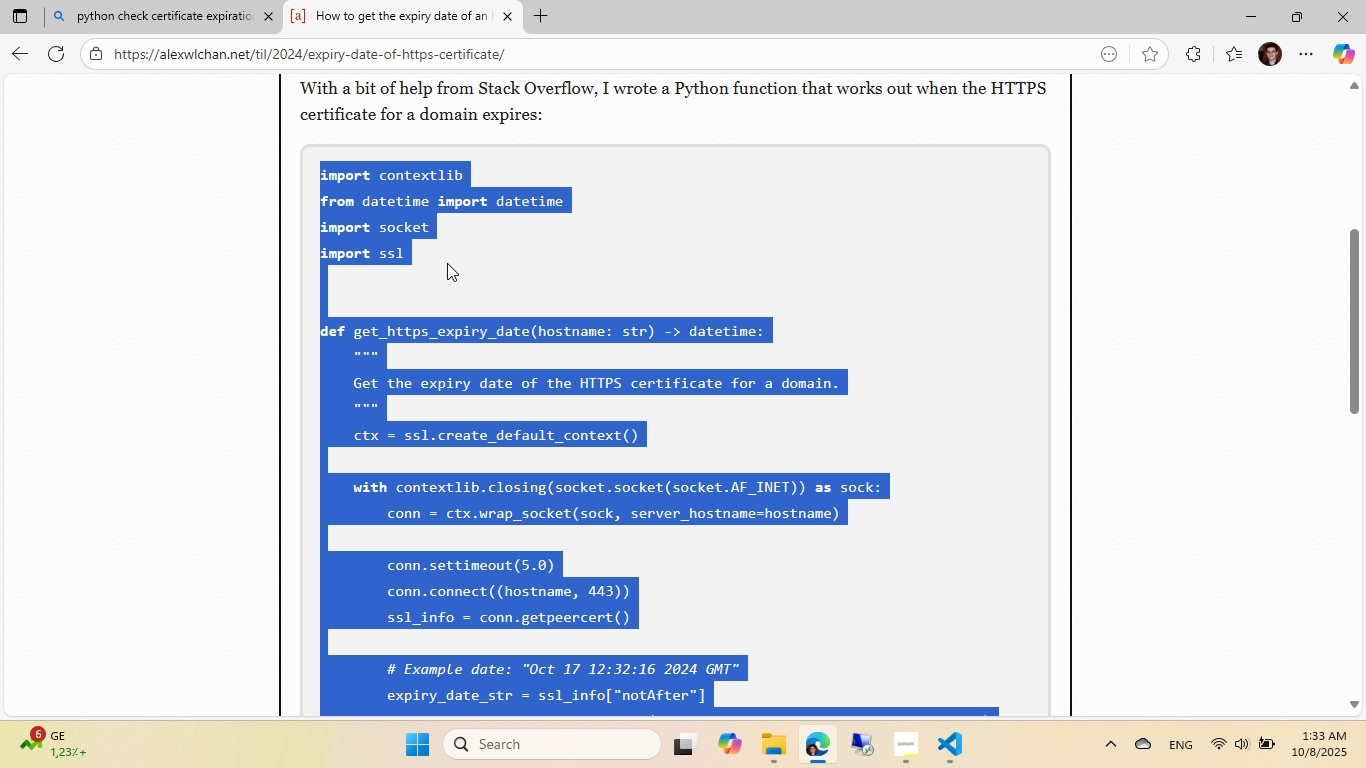 
key(Shift+ArrowUp)
 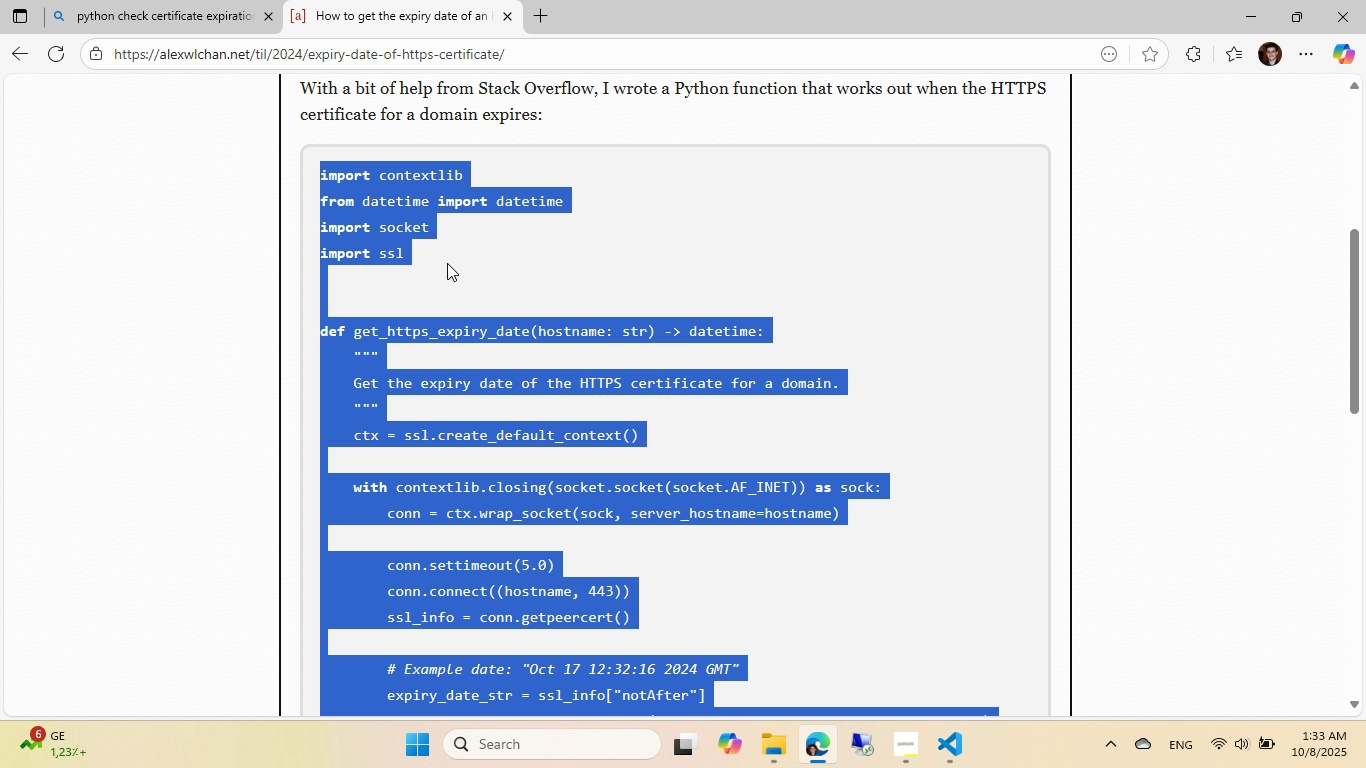 
key(Control+ControlLeft)
 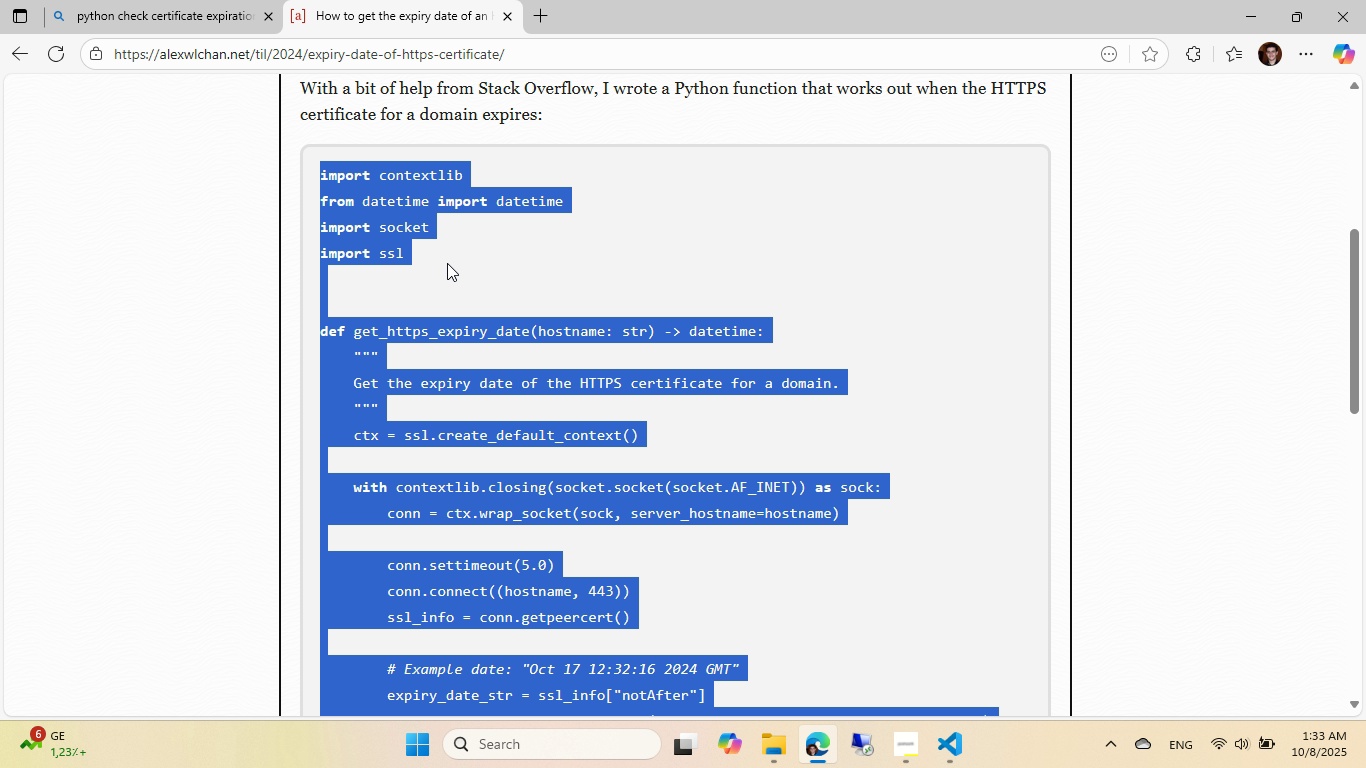 
key(Control+C)
 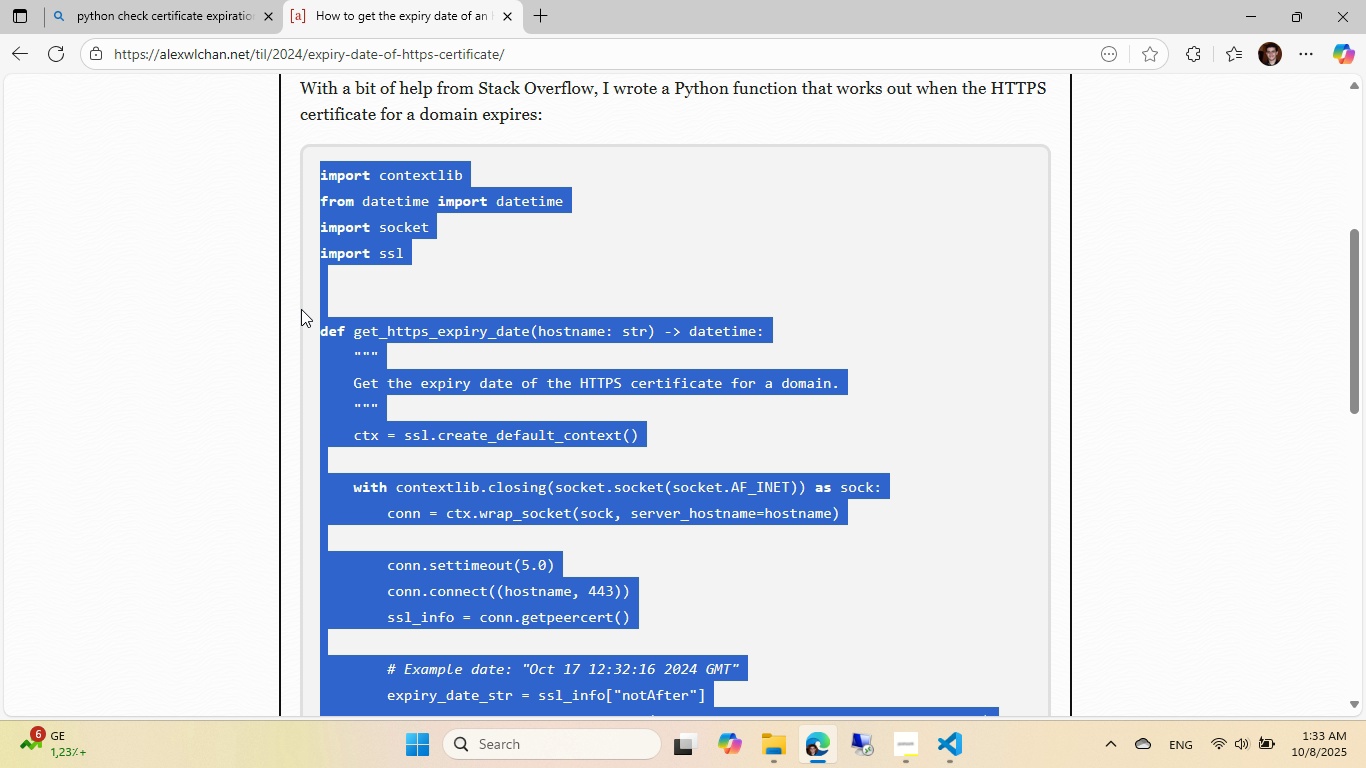 
left_click([277, 310])
 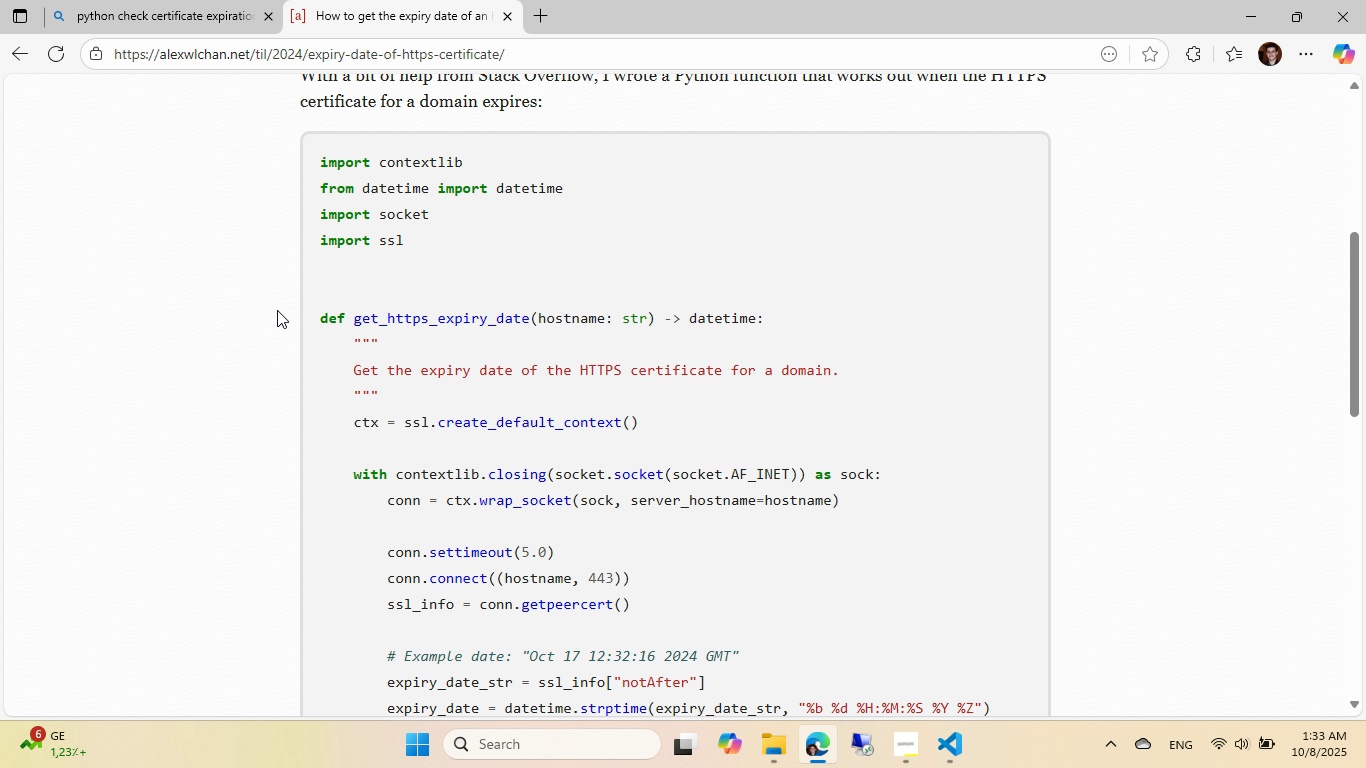 
scroll: coordinate [277, 310], scroll_direction: down, amount: 8.0
 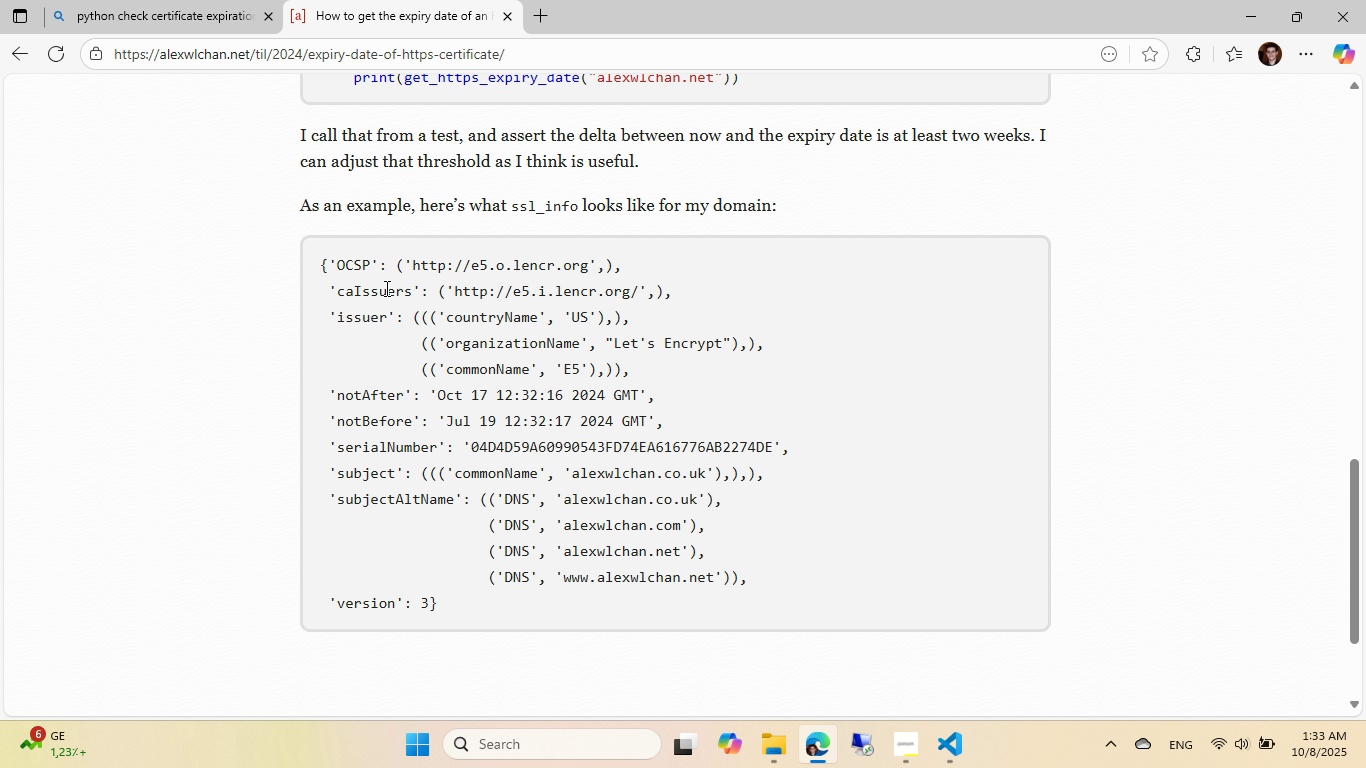 
key(Alt+AltLeft)
 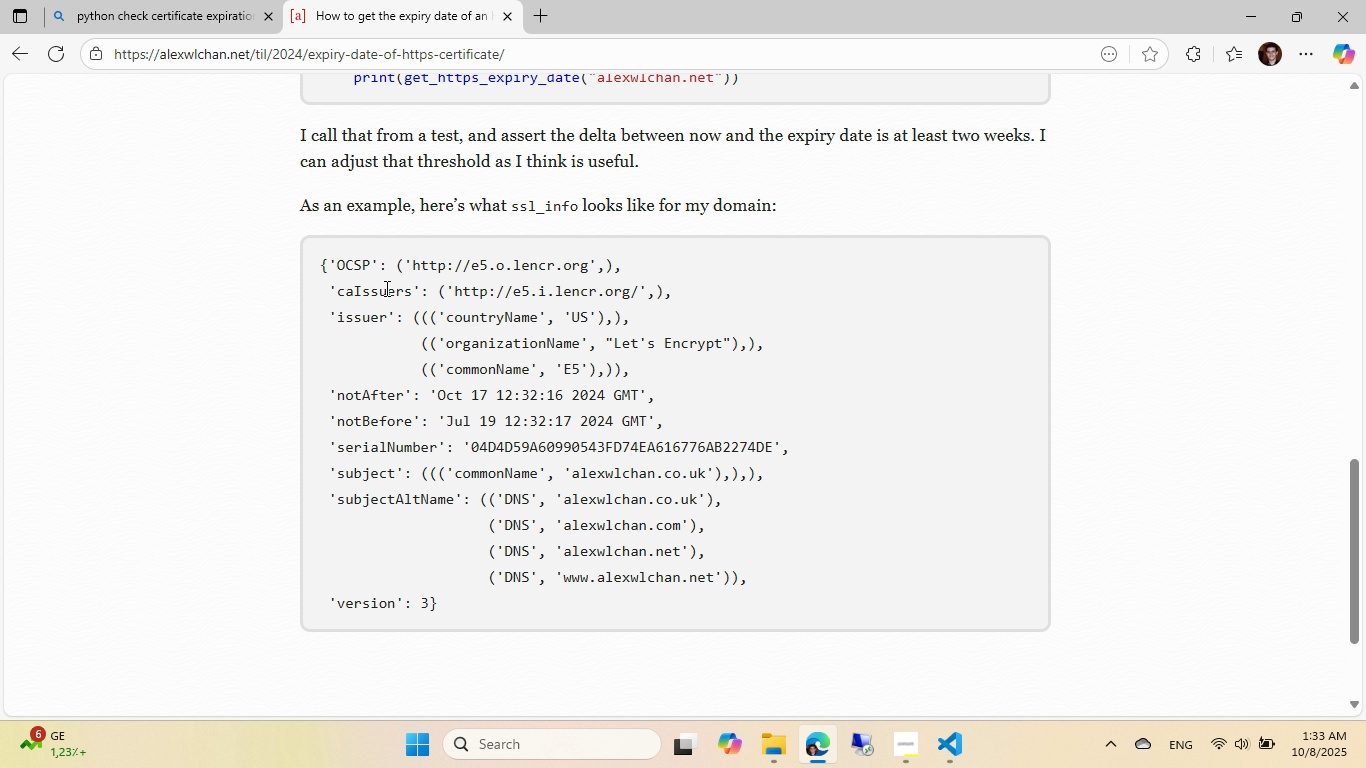 
key(Alt+Tab)
 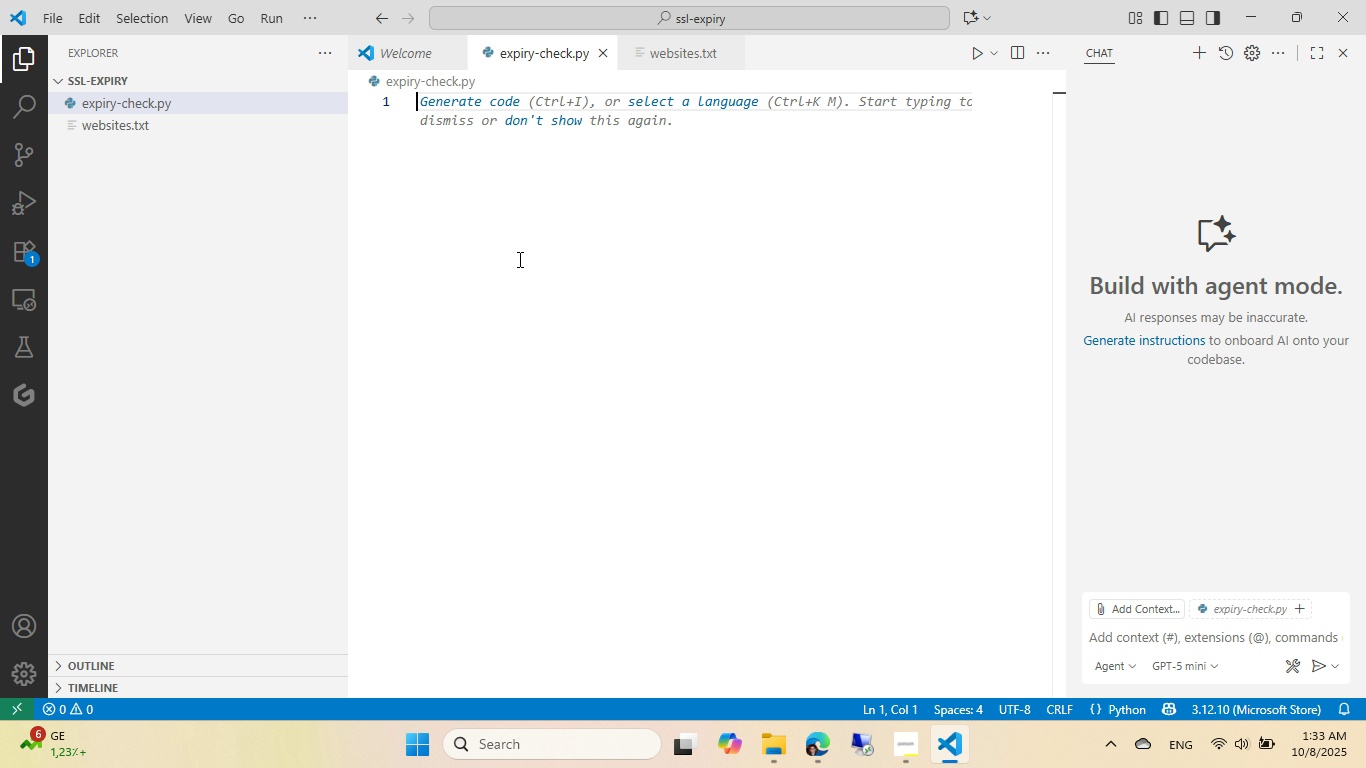 
key(Control+ControlLeft)
 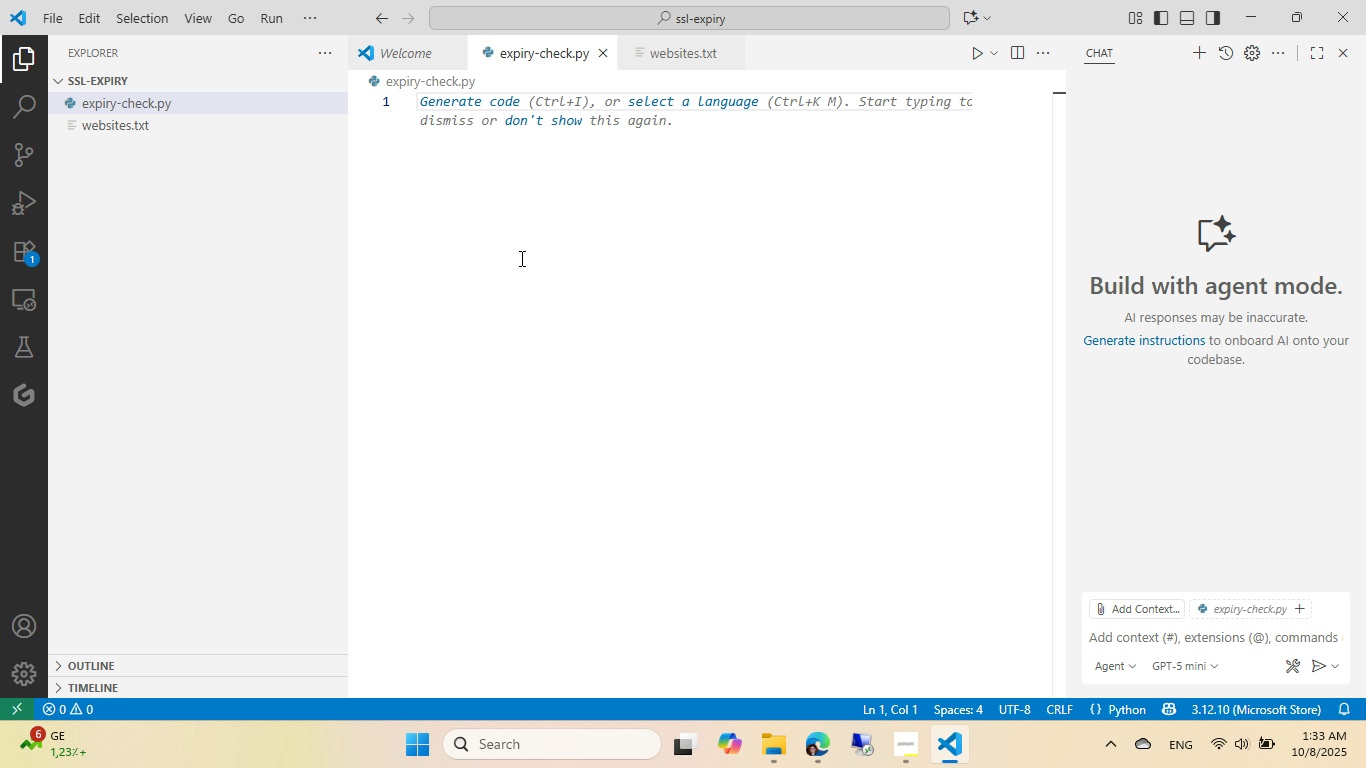 
key(Control+V)
 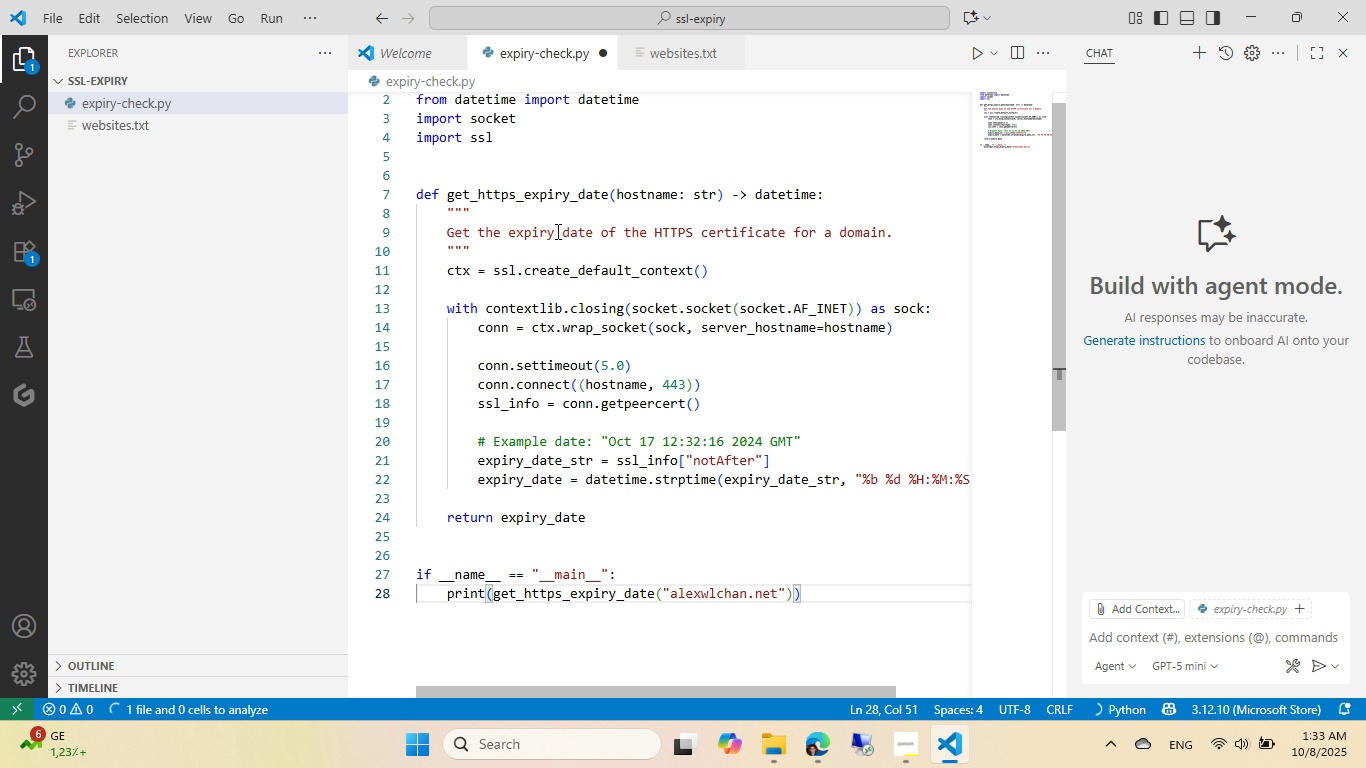 
left_click([556, 231])